 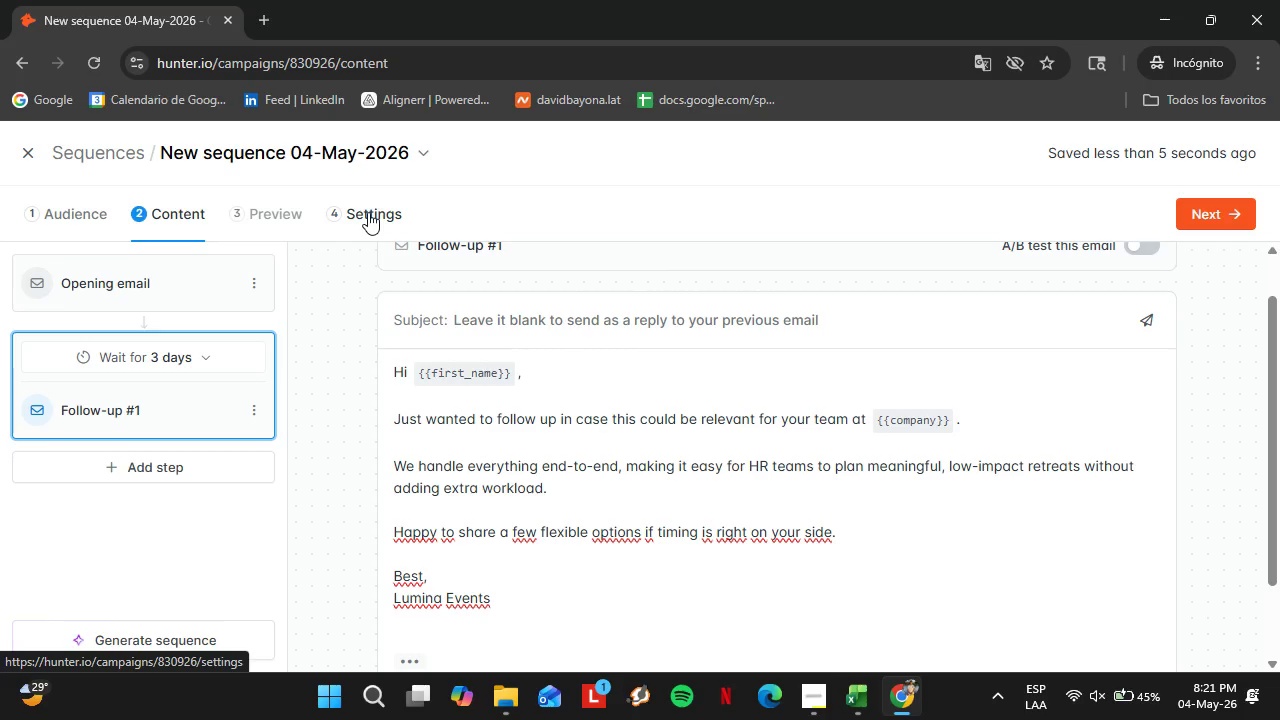 
scroll: coordinate [339, 468], scroll_direction: down, amount: 2.0
 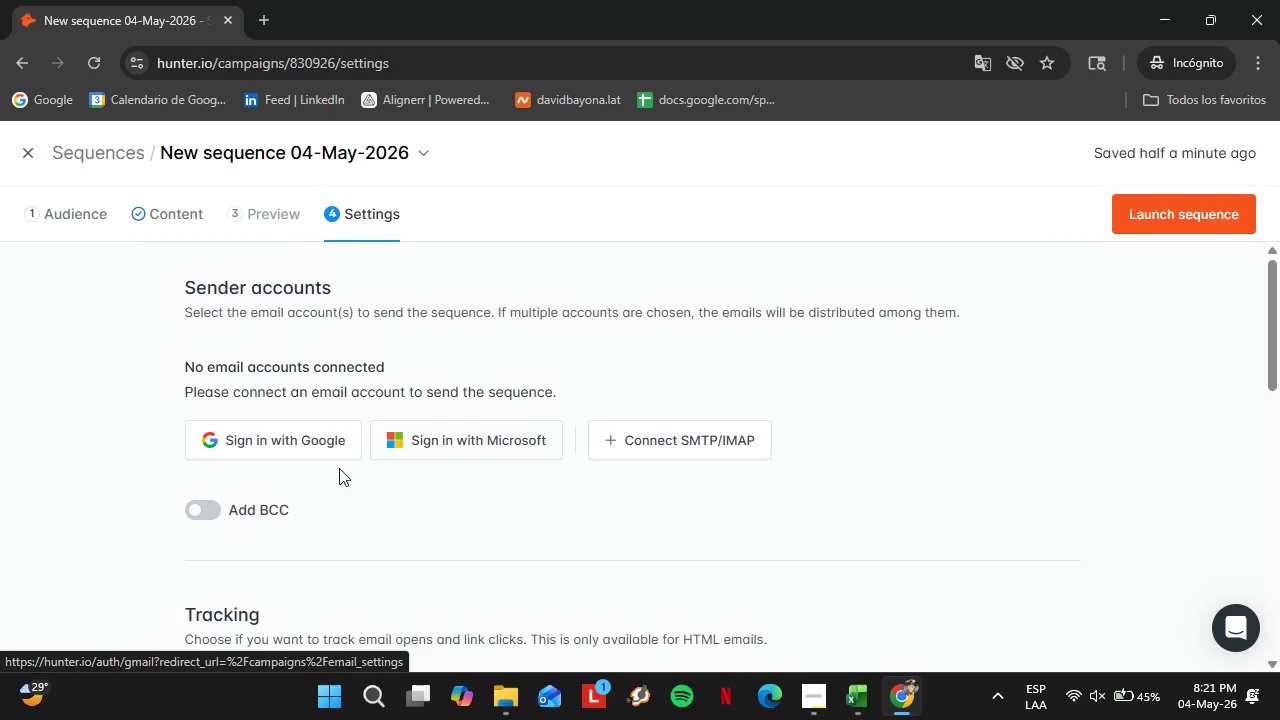 
left_click([194, 324])
 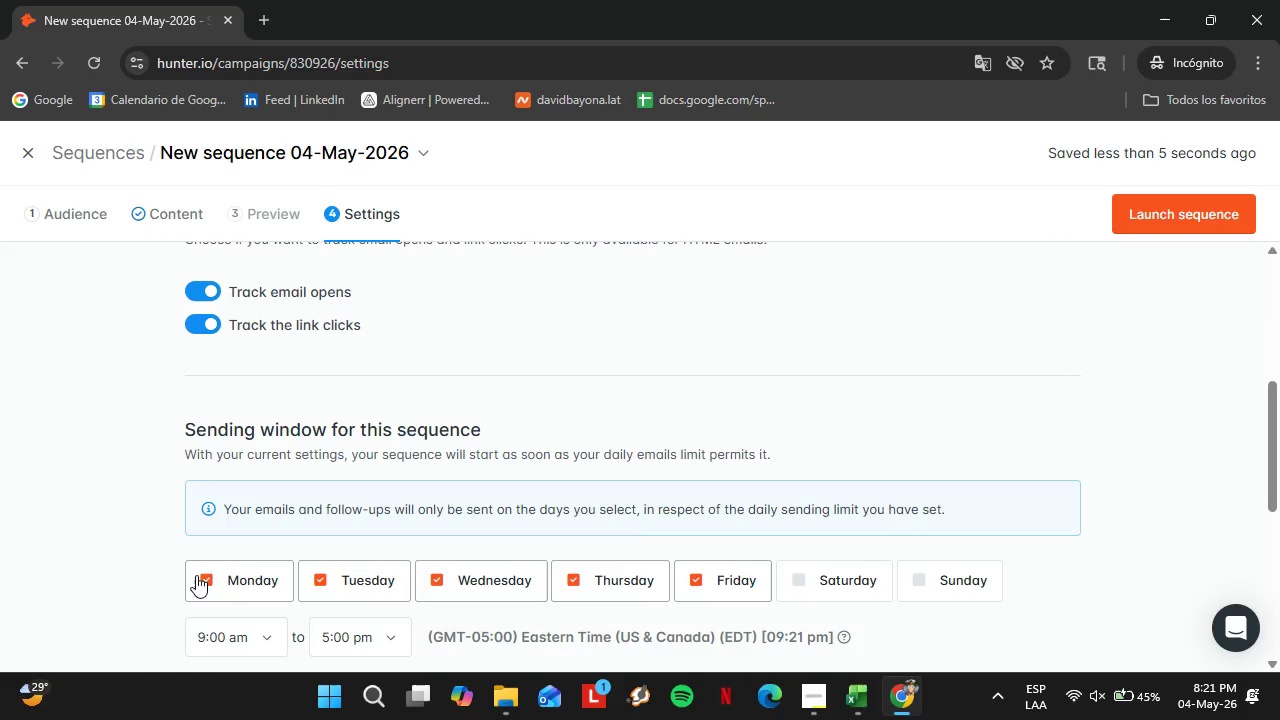 
scroll: coordinate [343, 470], scroll_direction: down, amount: 2.0
 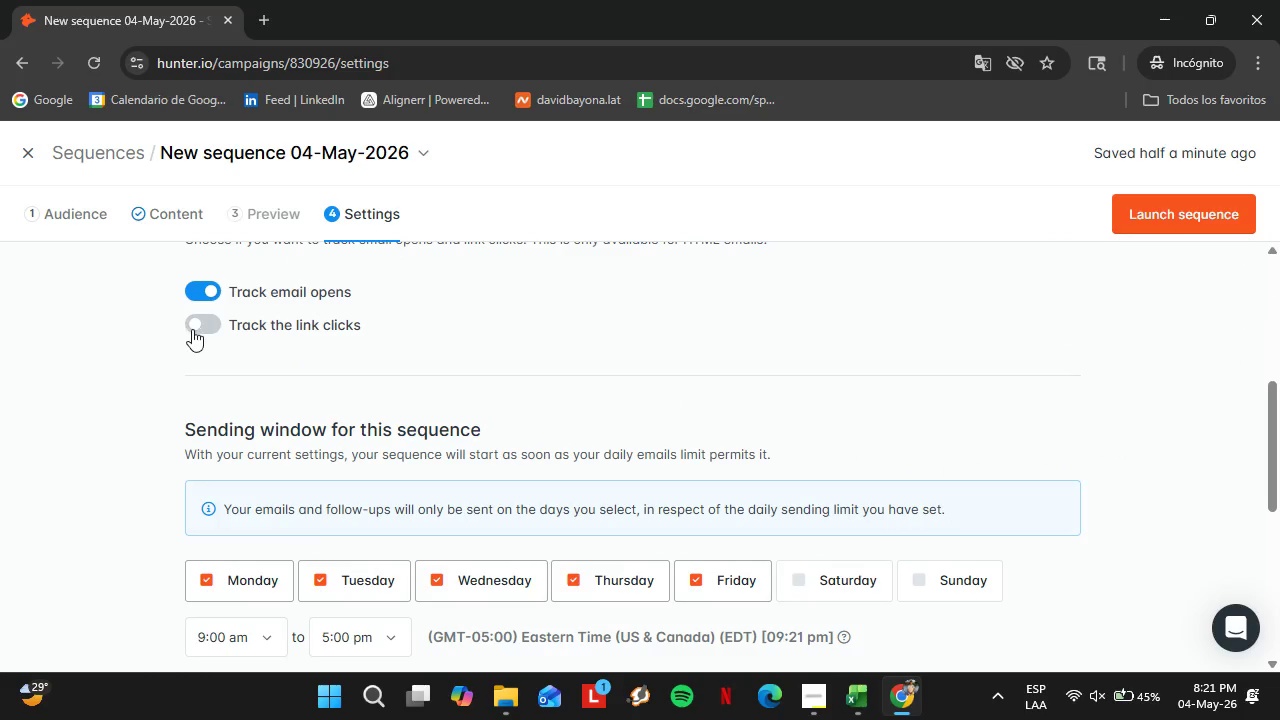 
left_click([207, 570])
 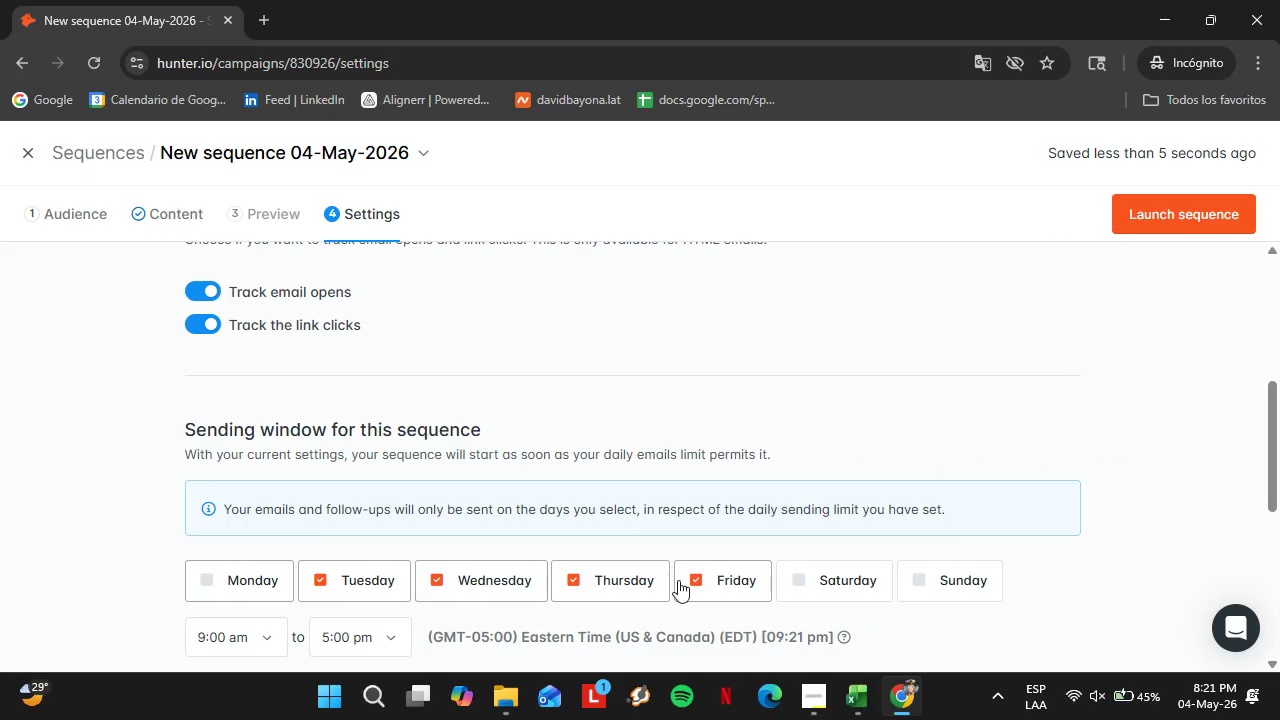 
left_click([690, 575])
 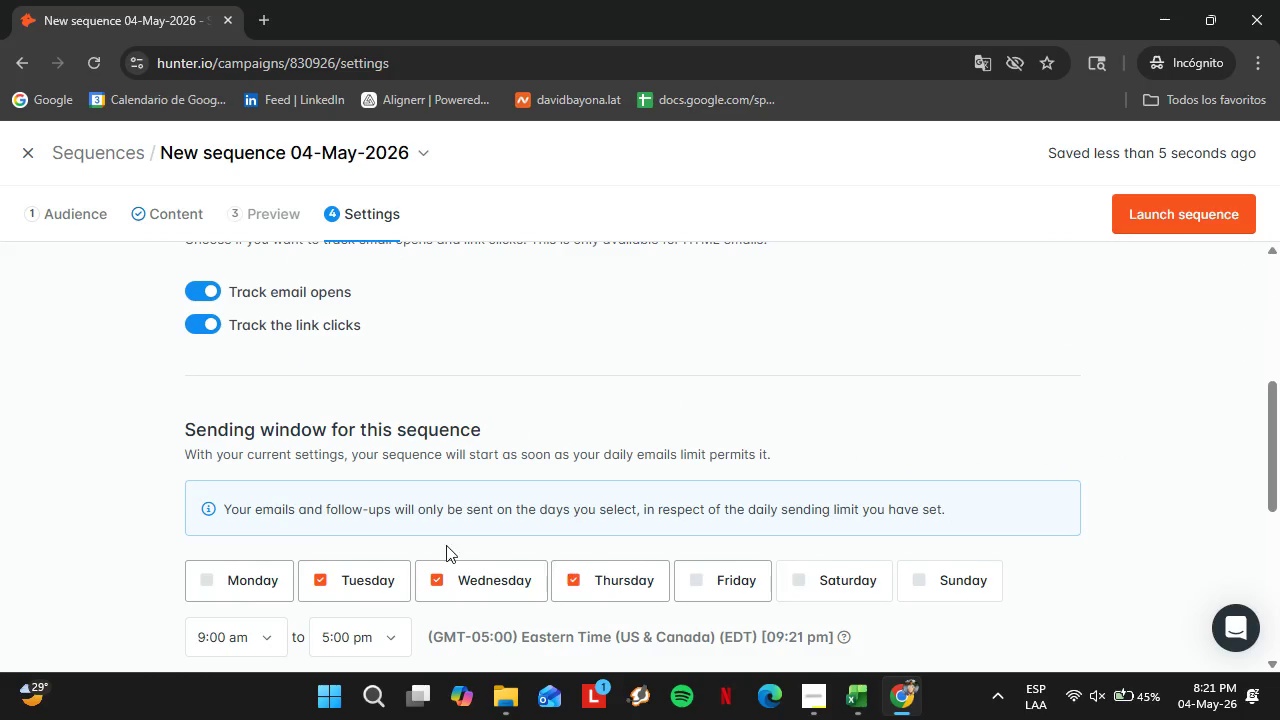 
scroll: coordinate [413, 530], scroll_direction: down, amount: 2.0
 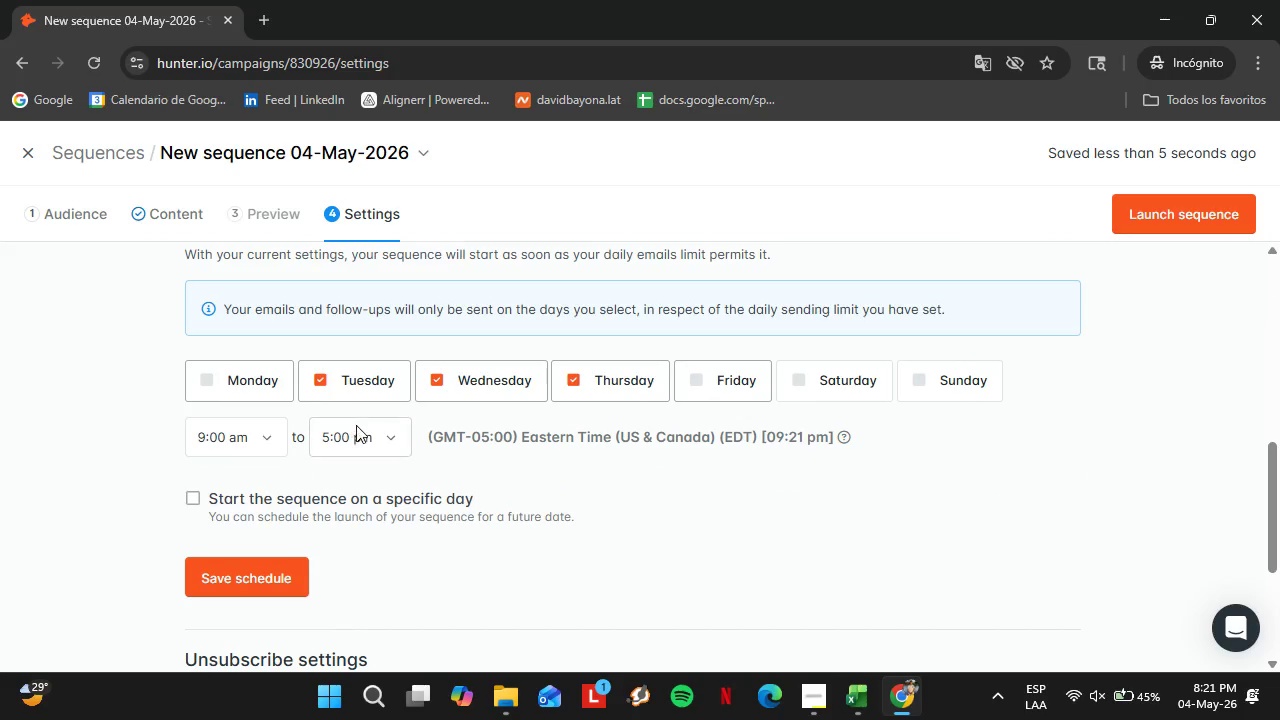 
left_click([358, 427])
 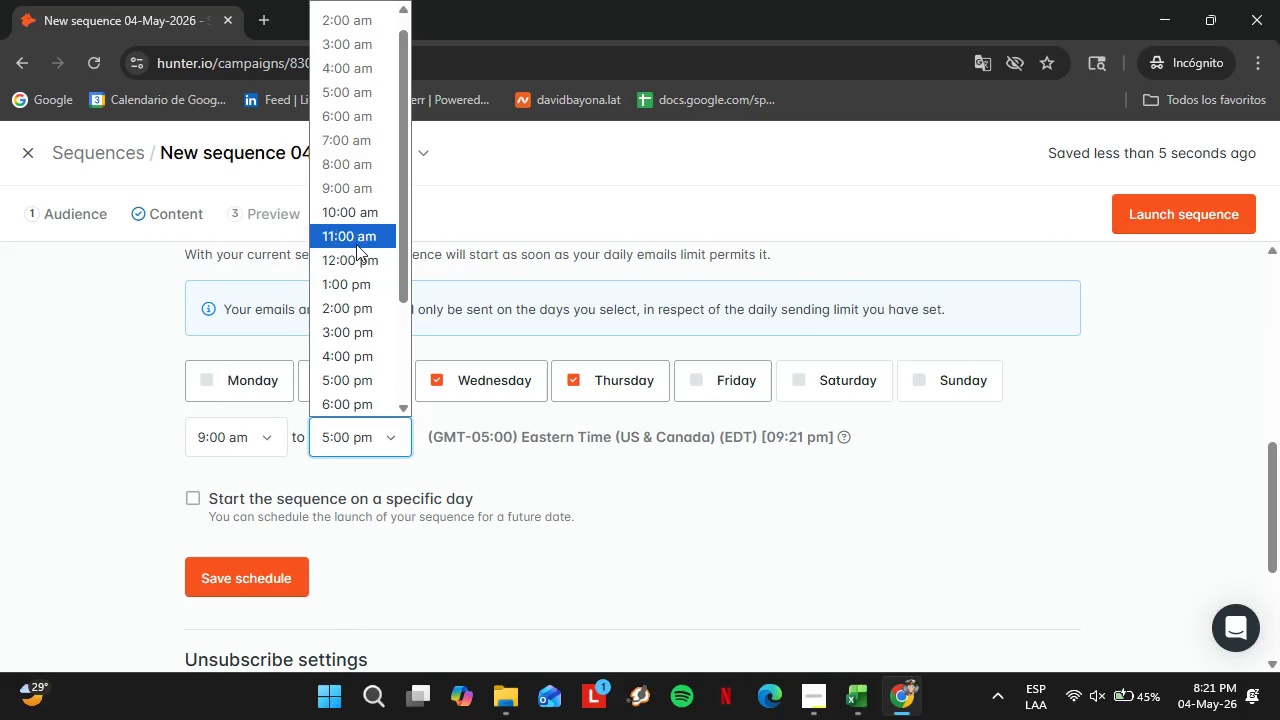 
left_click([353, 239])
 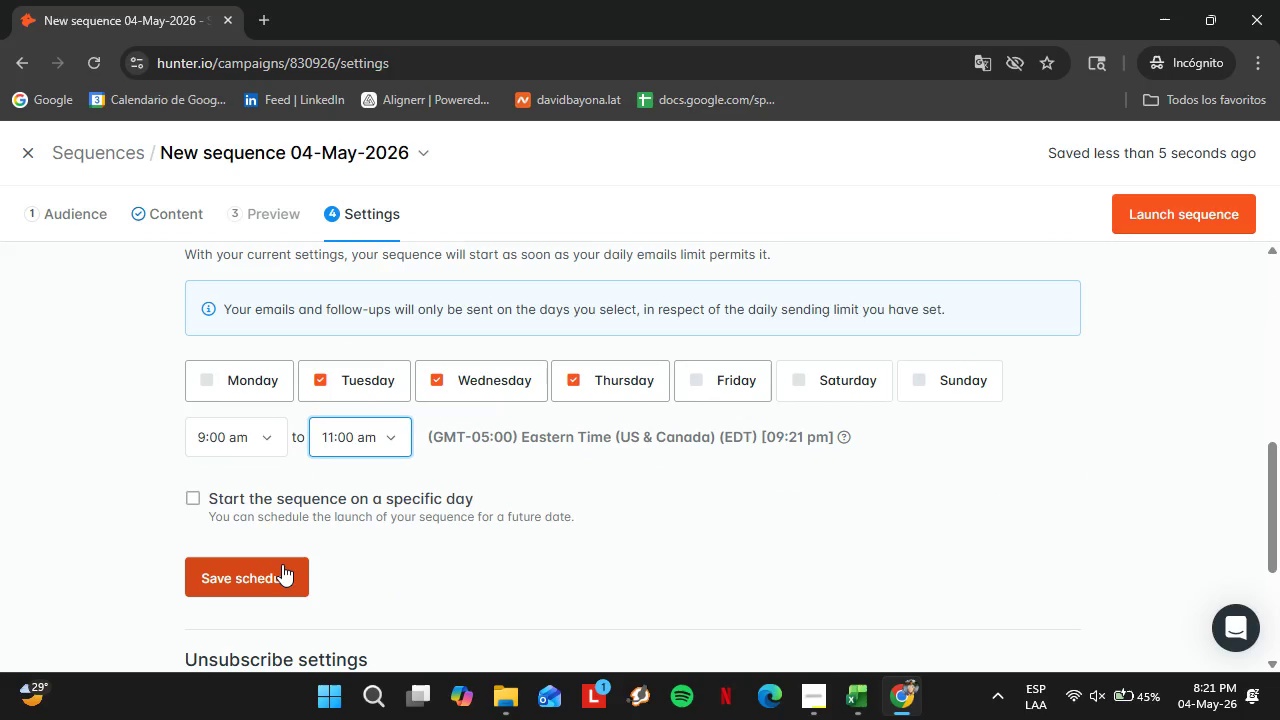 
left_click([282, 564])
 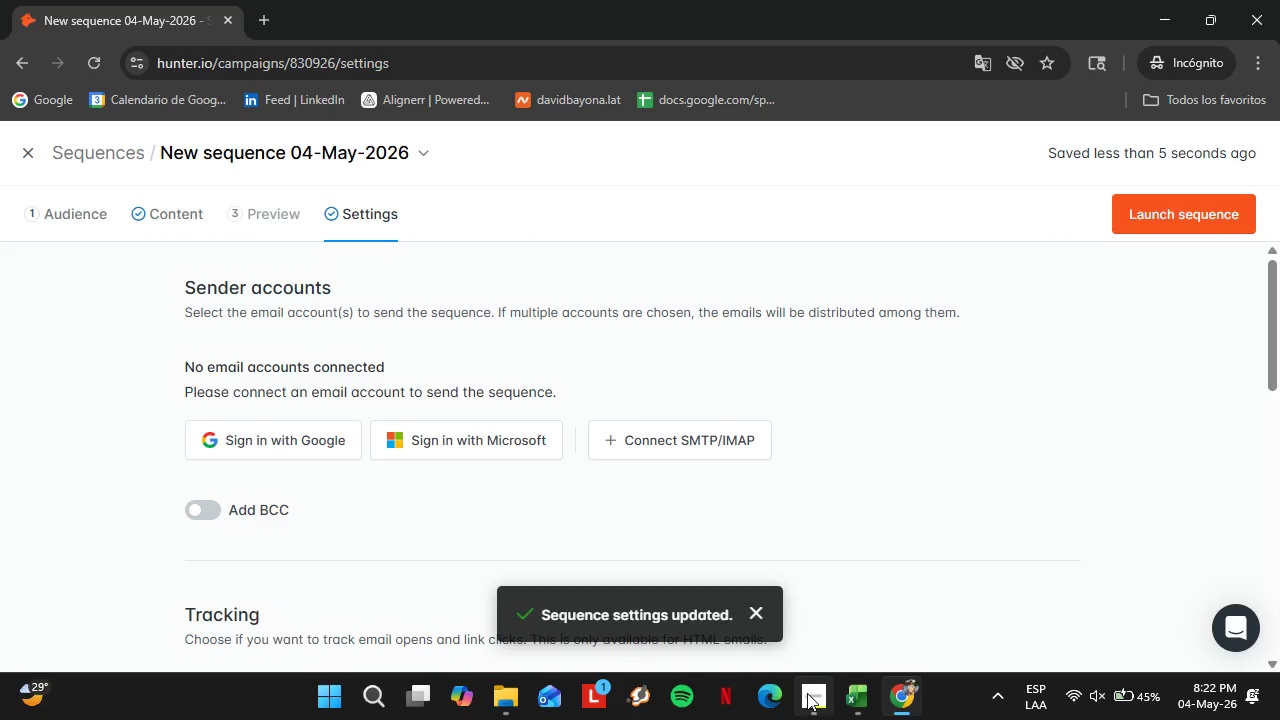 
scroll: coordinate [434, 427], scroll_direction: down, amount: 6.0
 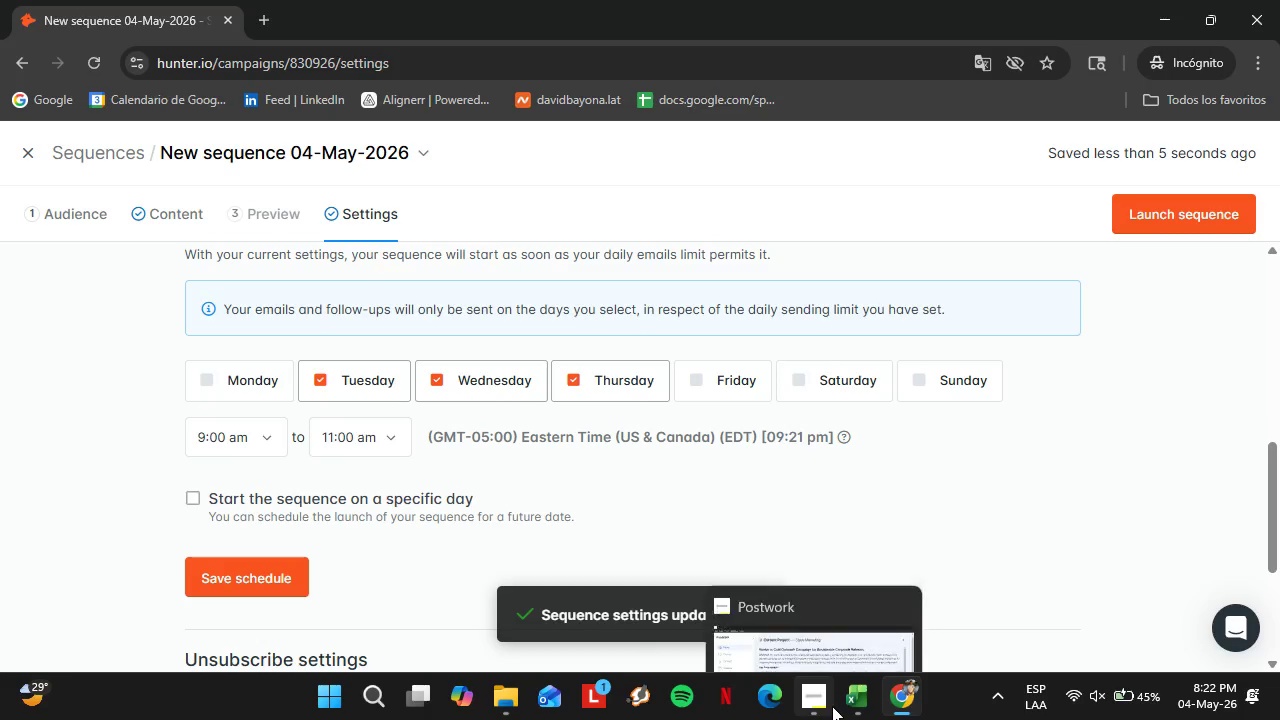 
left_click([829, 706])